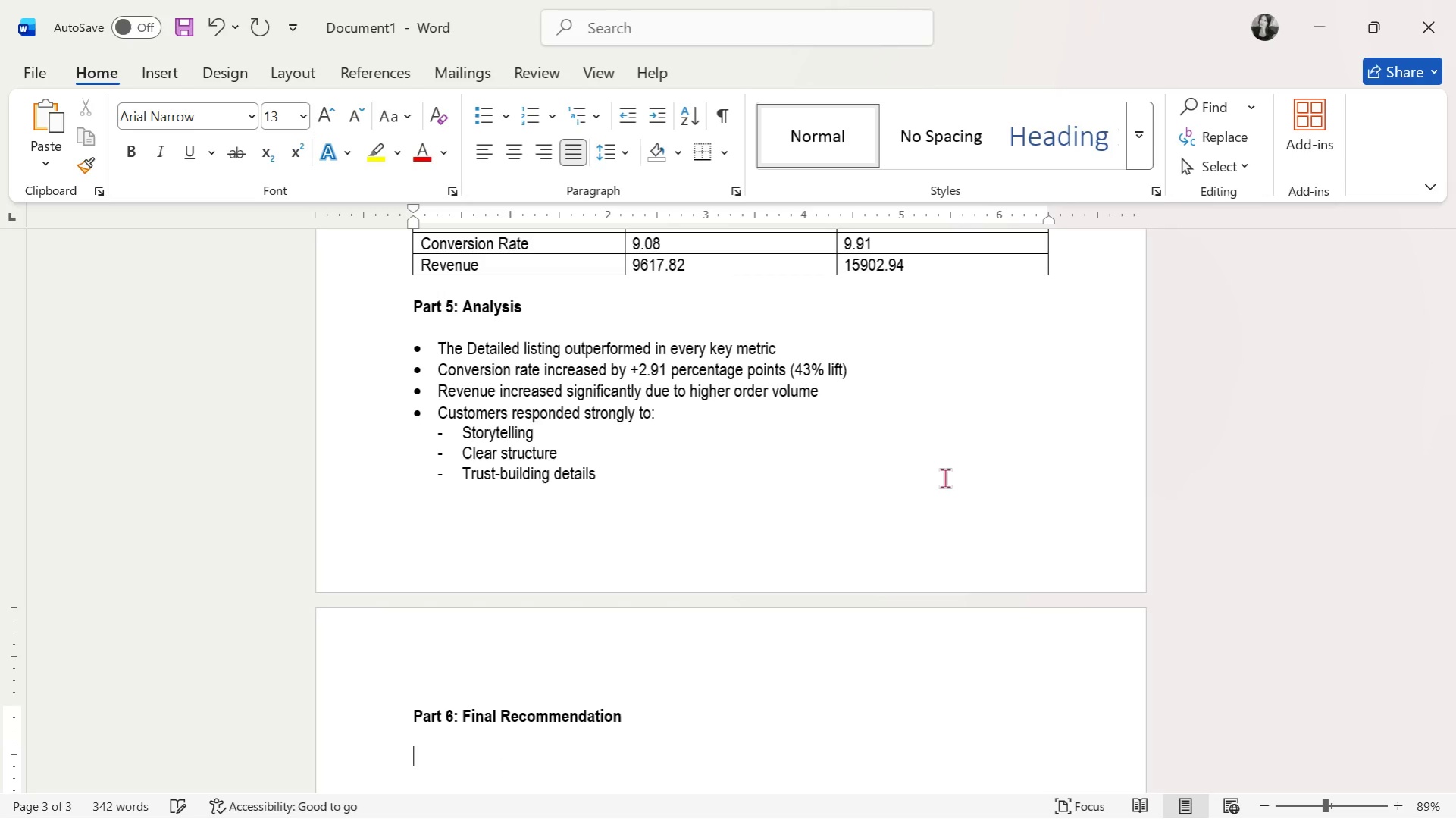 
type(Adopt the detailed )
key(Backspace)
key(Backspace)
key(Backspace)
key(Backspace)
key(Backspace)
key(Backspace)
key(Backspace)
key(Backspace)
key(Backspace)
type(Detailed l)
key(Backspace)
type(Listing format)
 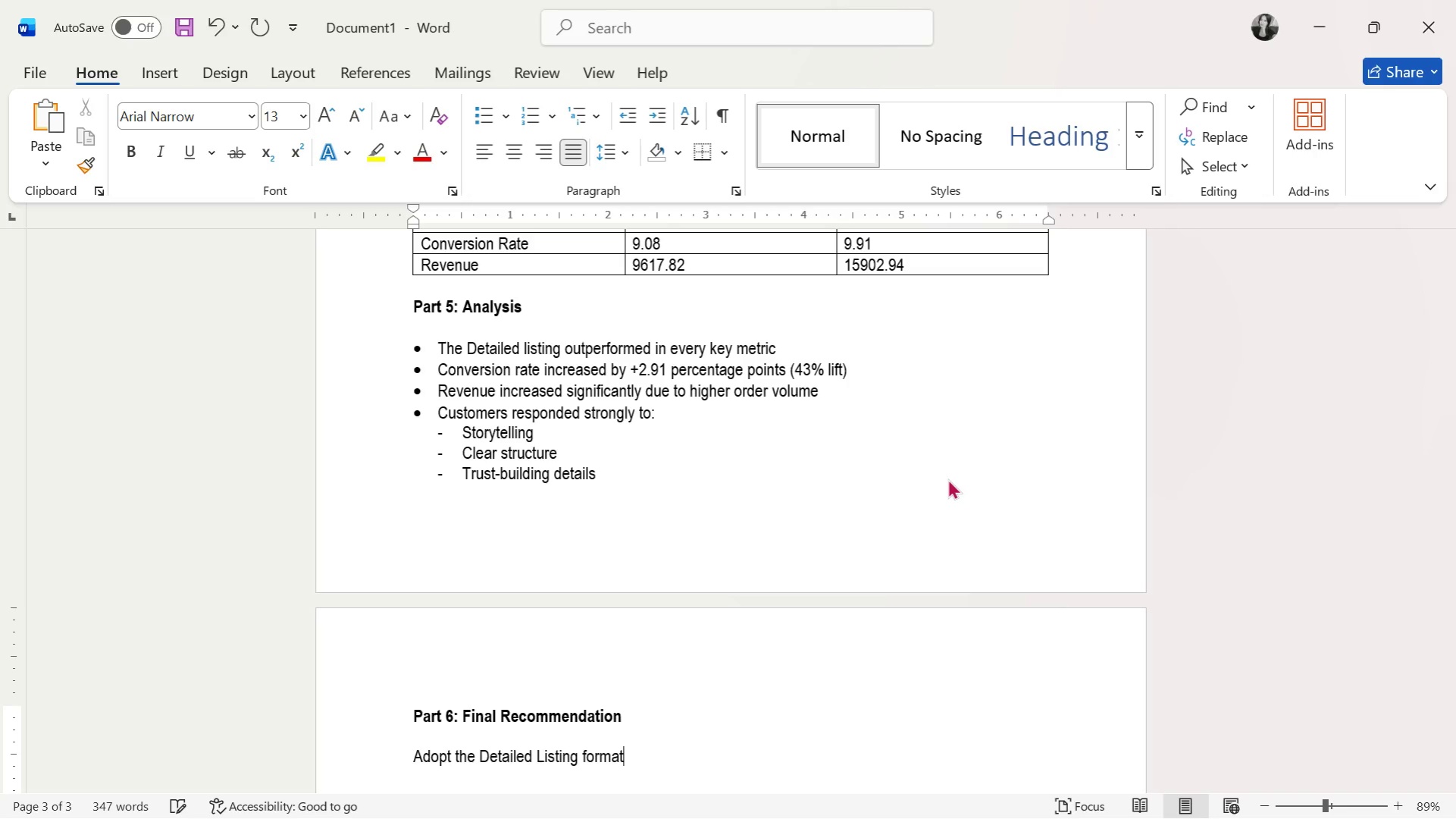 
key(Enter)
 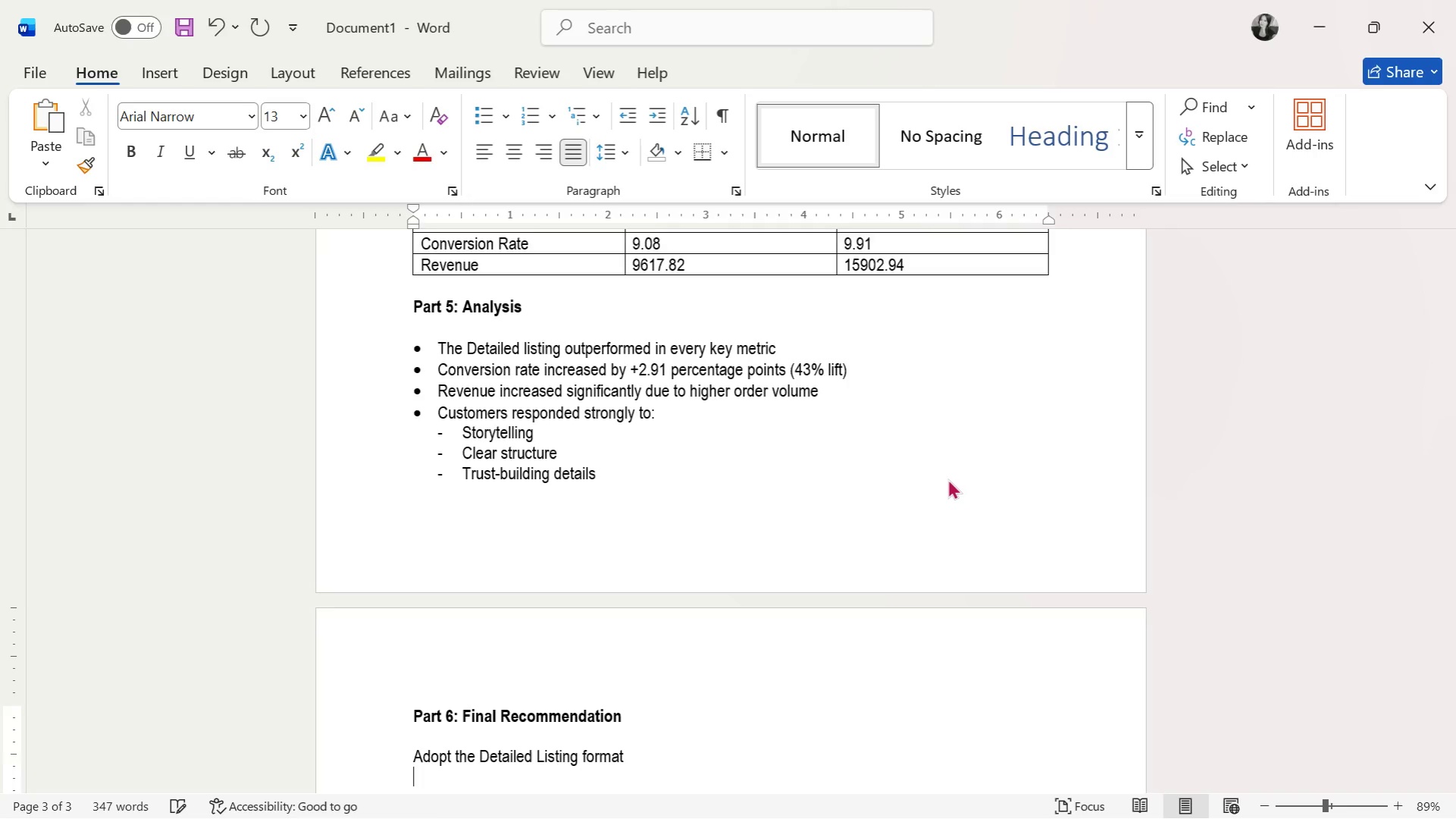 
key(Enter)
 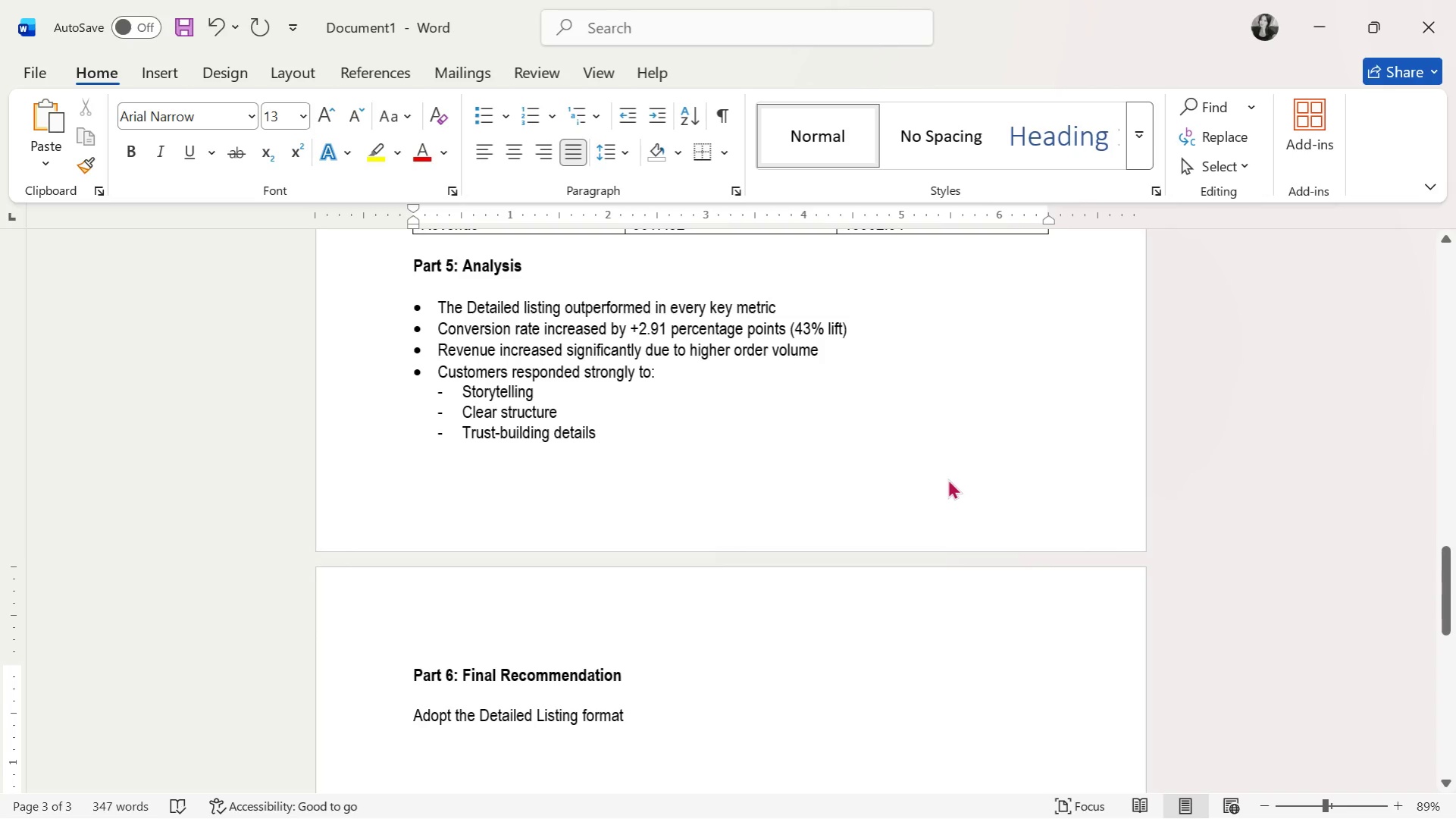 
type(Te)
key(Backspace)
type(he data clearly shows the)
key(Backspace)
type(at customers purchasing artisan products like sculptural candles require emotional connection, context )
key(Backspace)
type(. )
key(Backspace)
key(Backspace)
type(, and reassurea)
key(Backspace)
type(a)
key(Backspace)
key(Backspace)
type(ance before buying,)
key(Backspace)
type(.)
 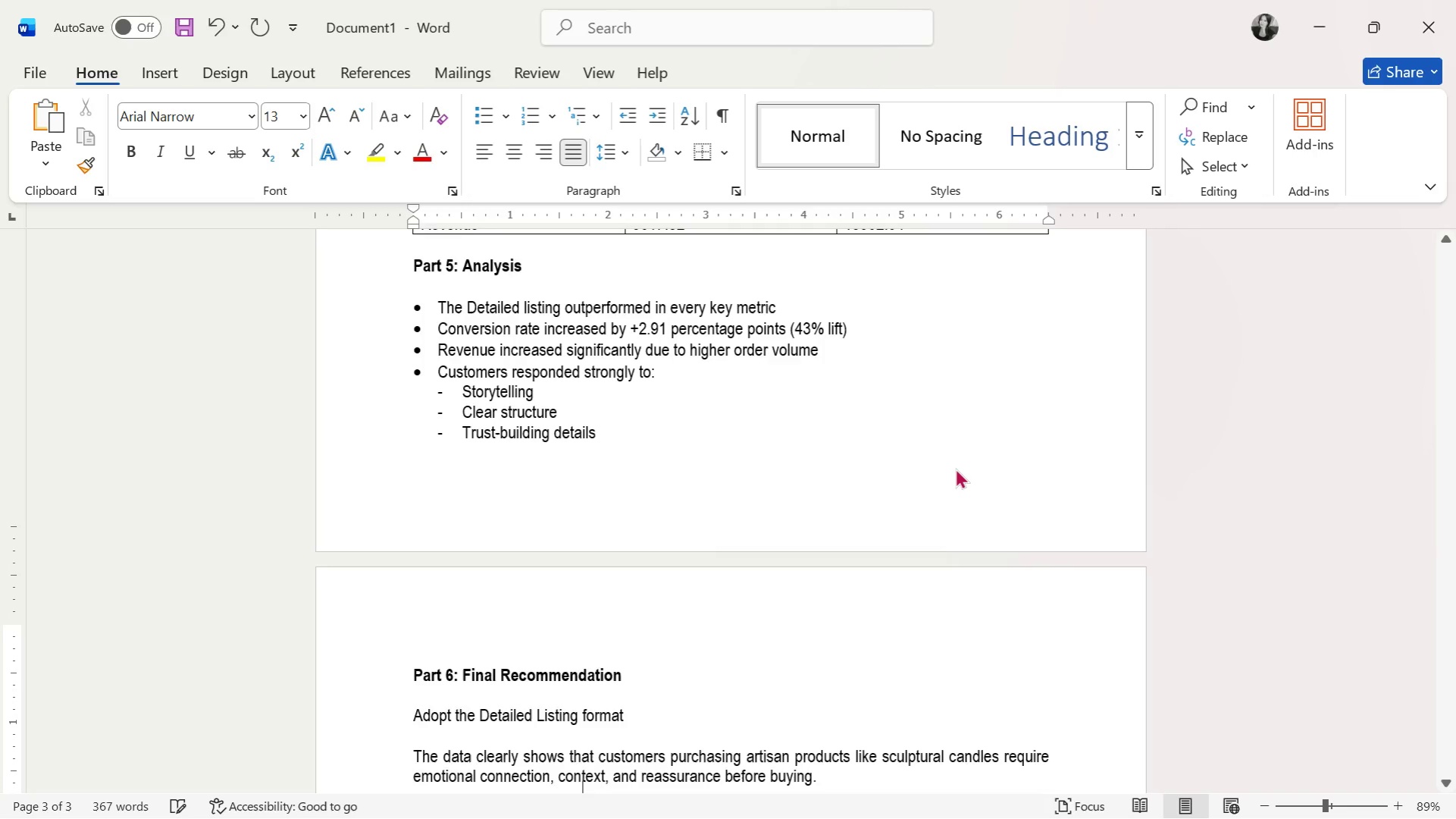 
key(Enter)
 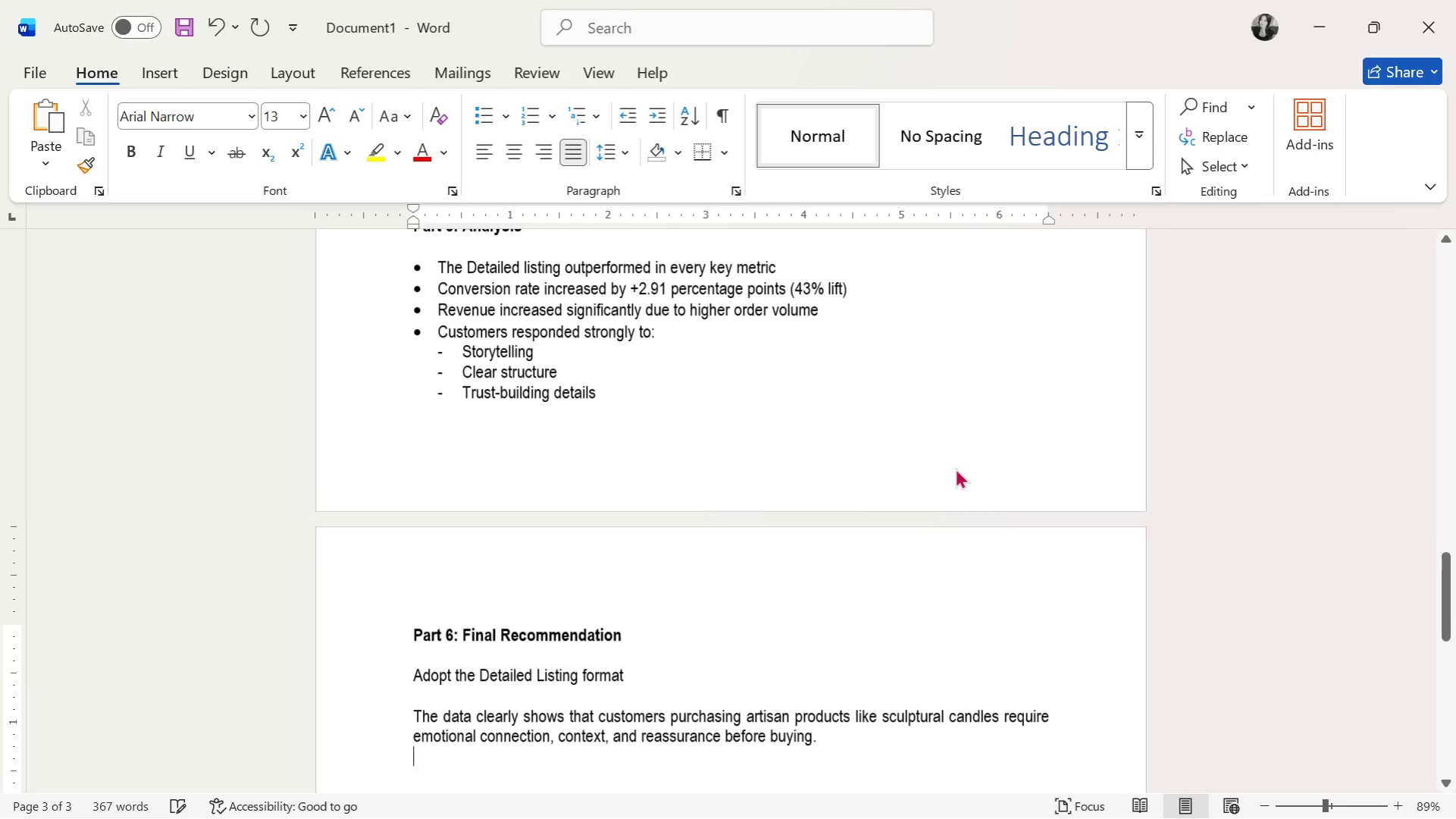 
key(Enter)
 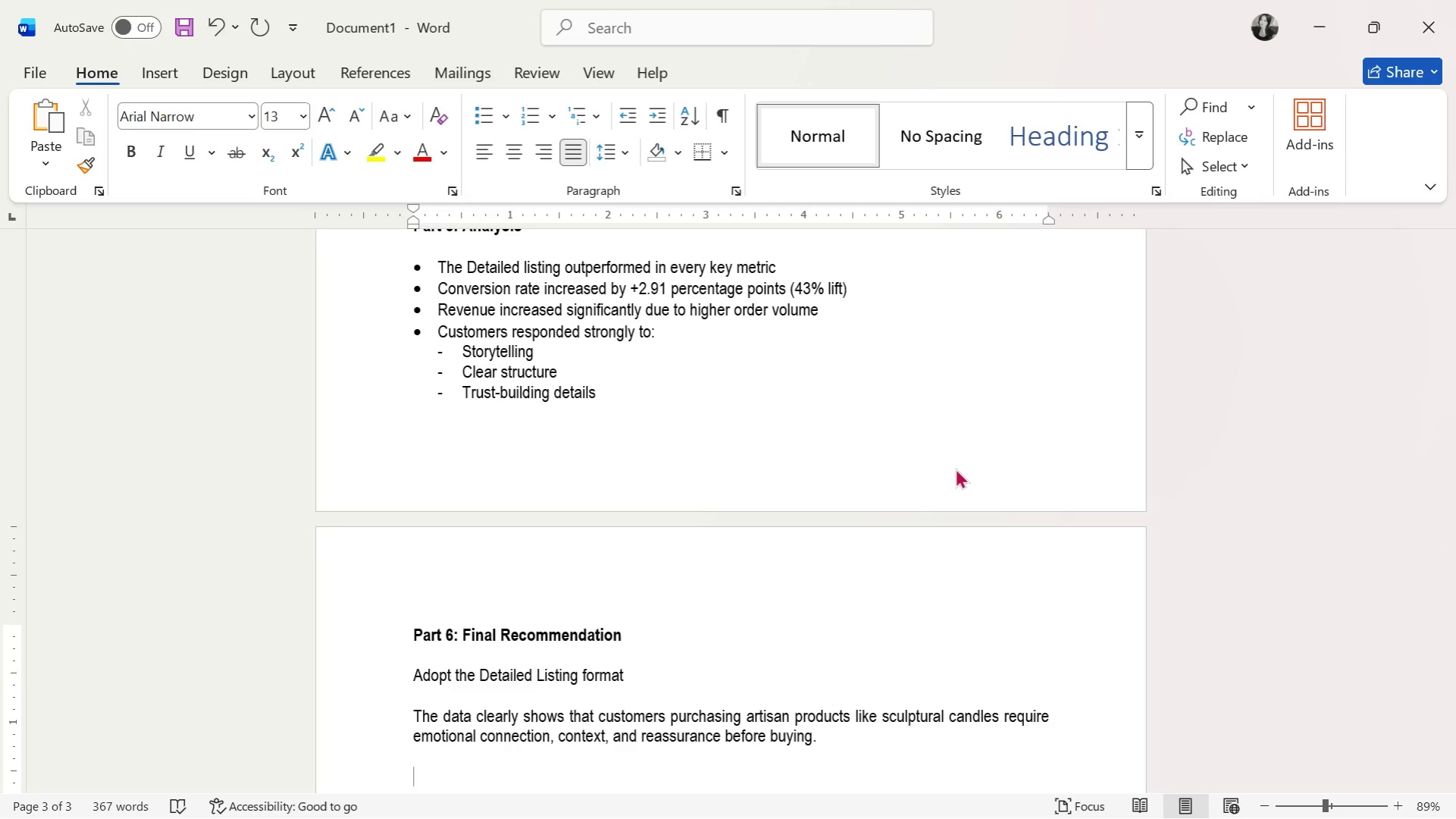 
key(Control+B)
 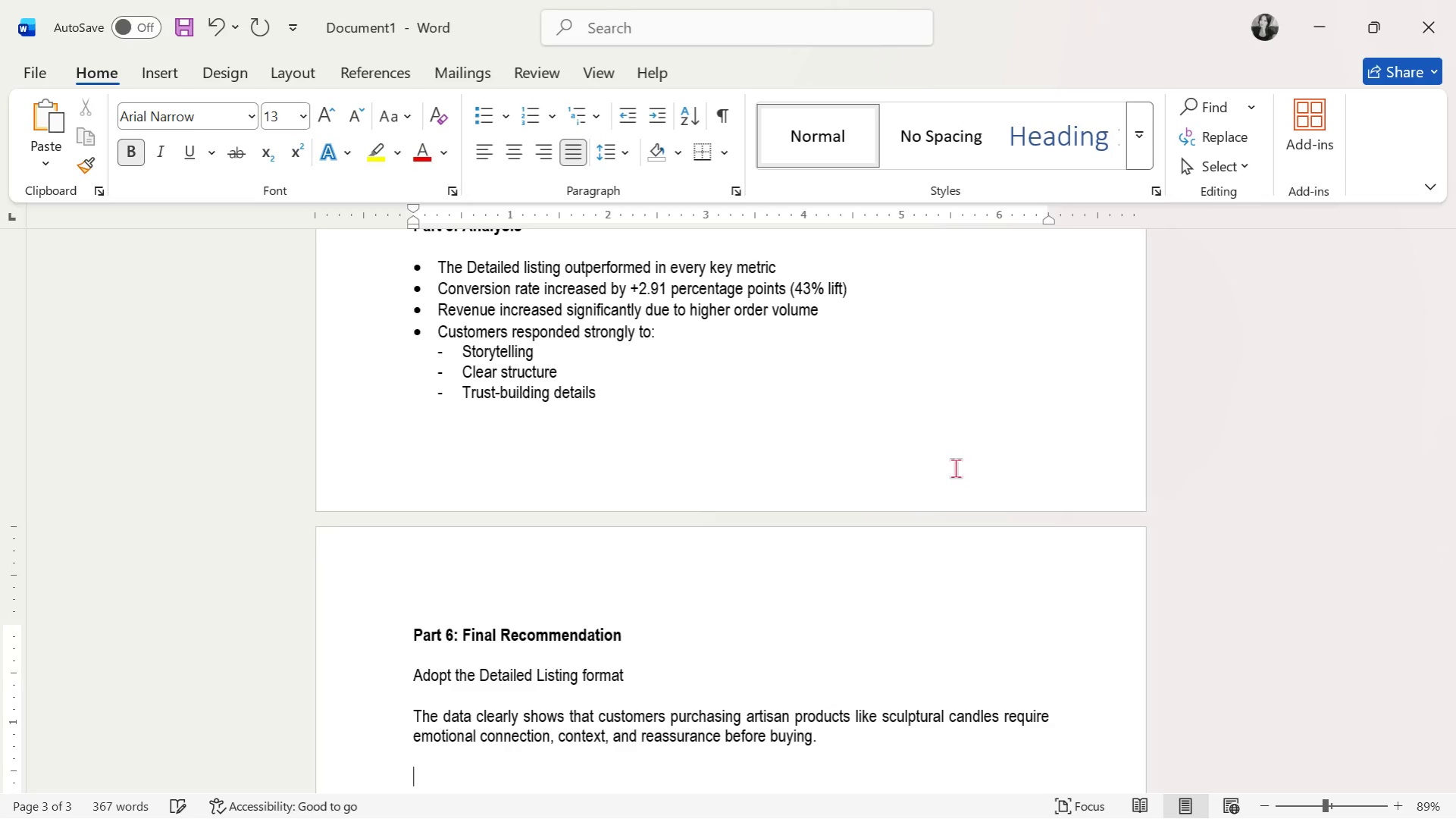 
type(Part 7: Strategic Insight)
 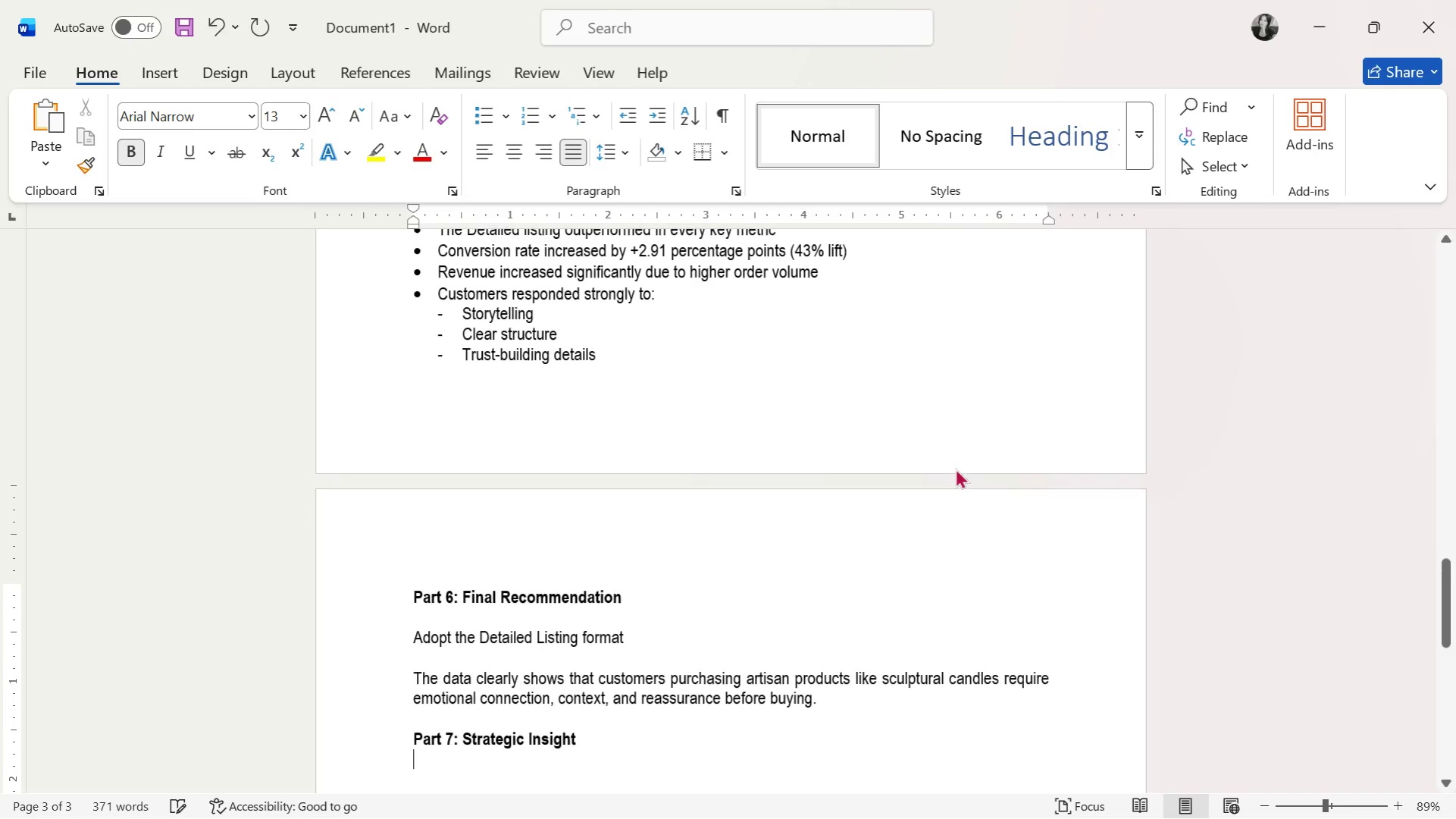 
 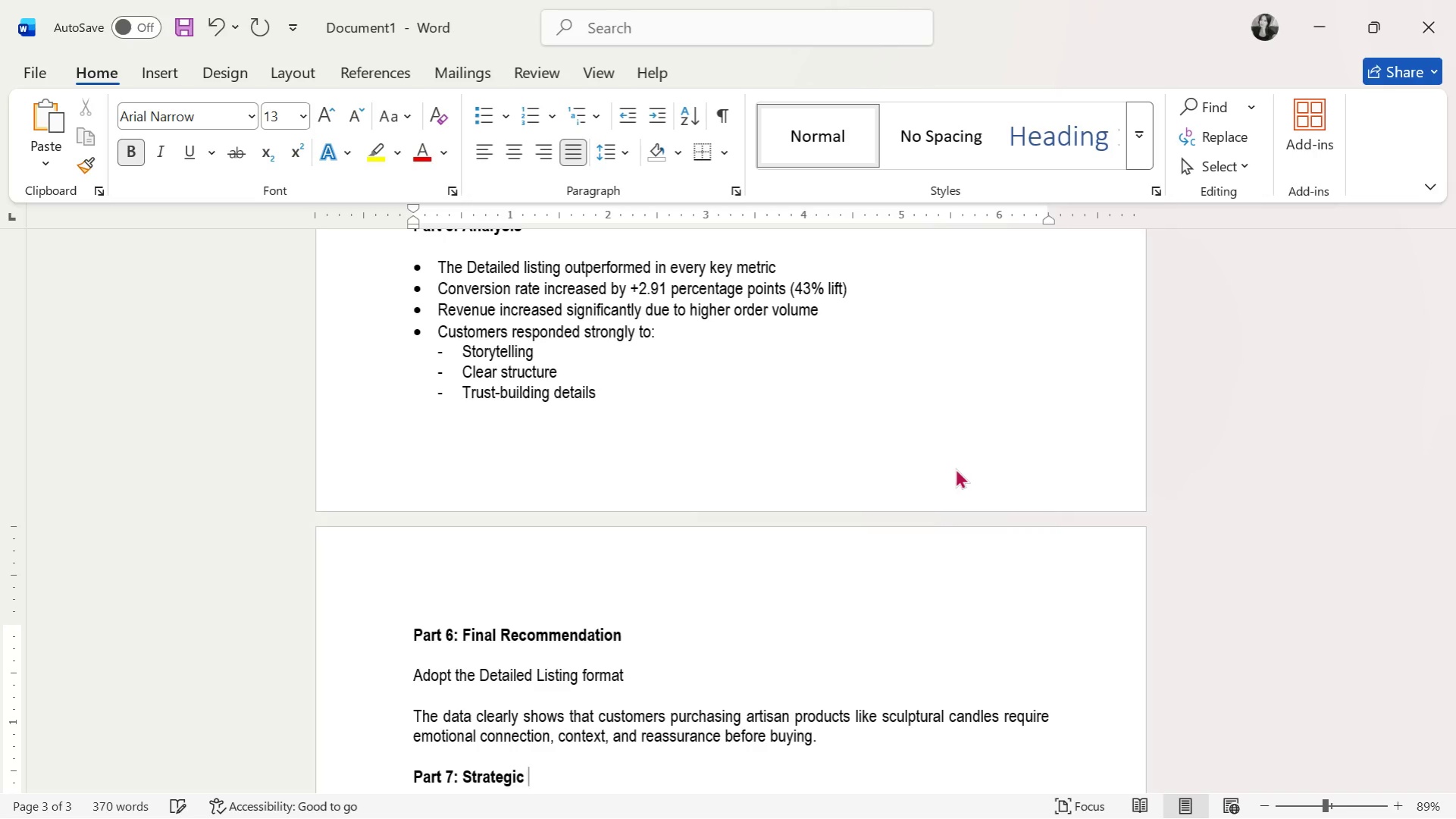 
key(Enter)
 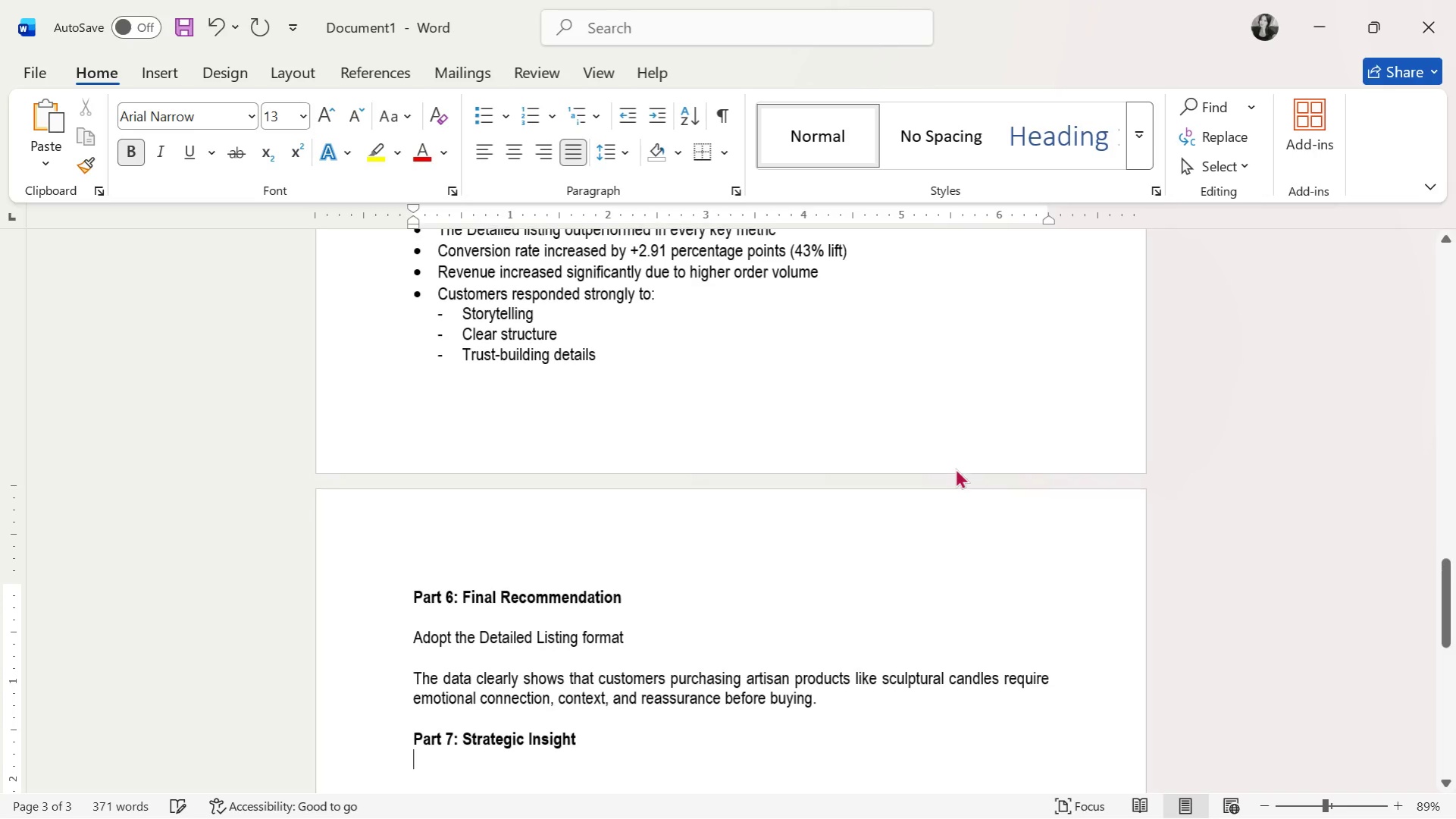 
key(Enter)
 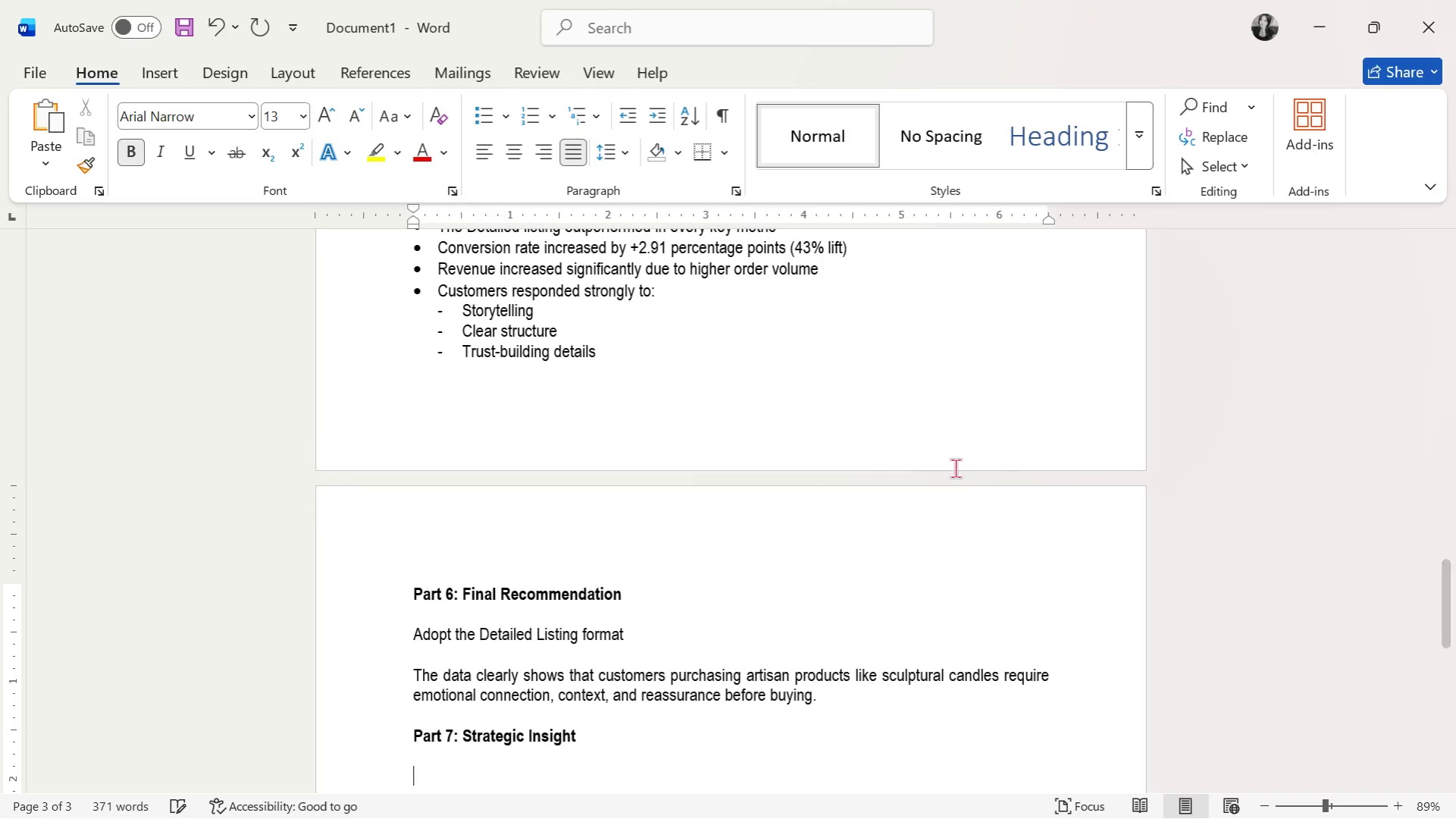 
key(Control+B)
 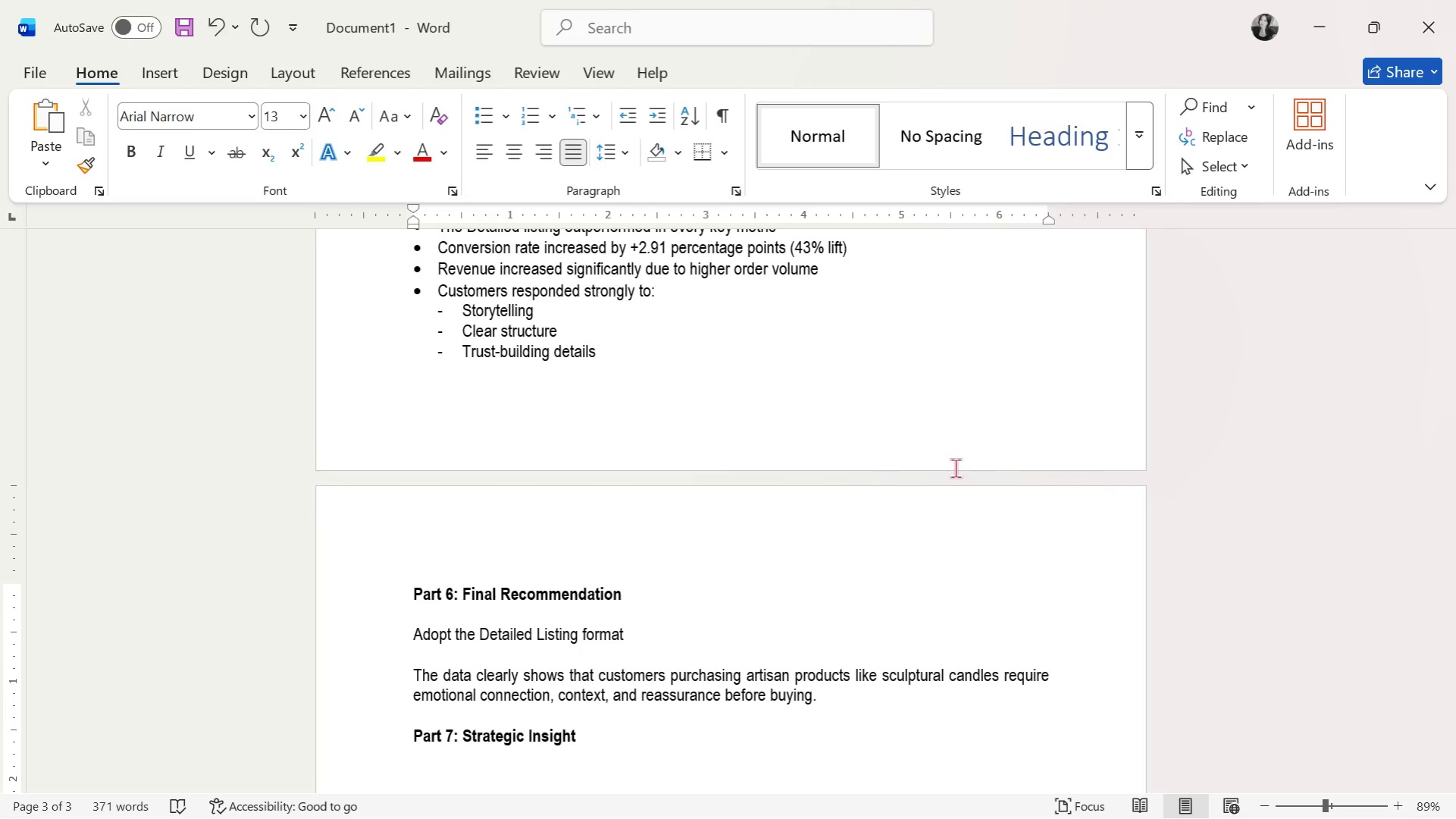 
type(For handmade/ )
key(Backspace)
key(Backspace)
type( / premium Etsy productsL)
key(Backspace)
type(L)
key(Backspace)
type(:)
 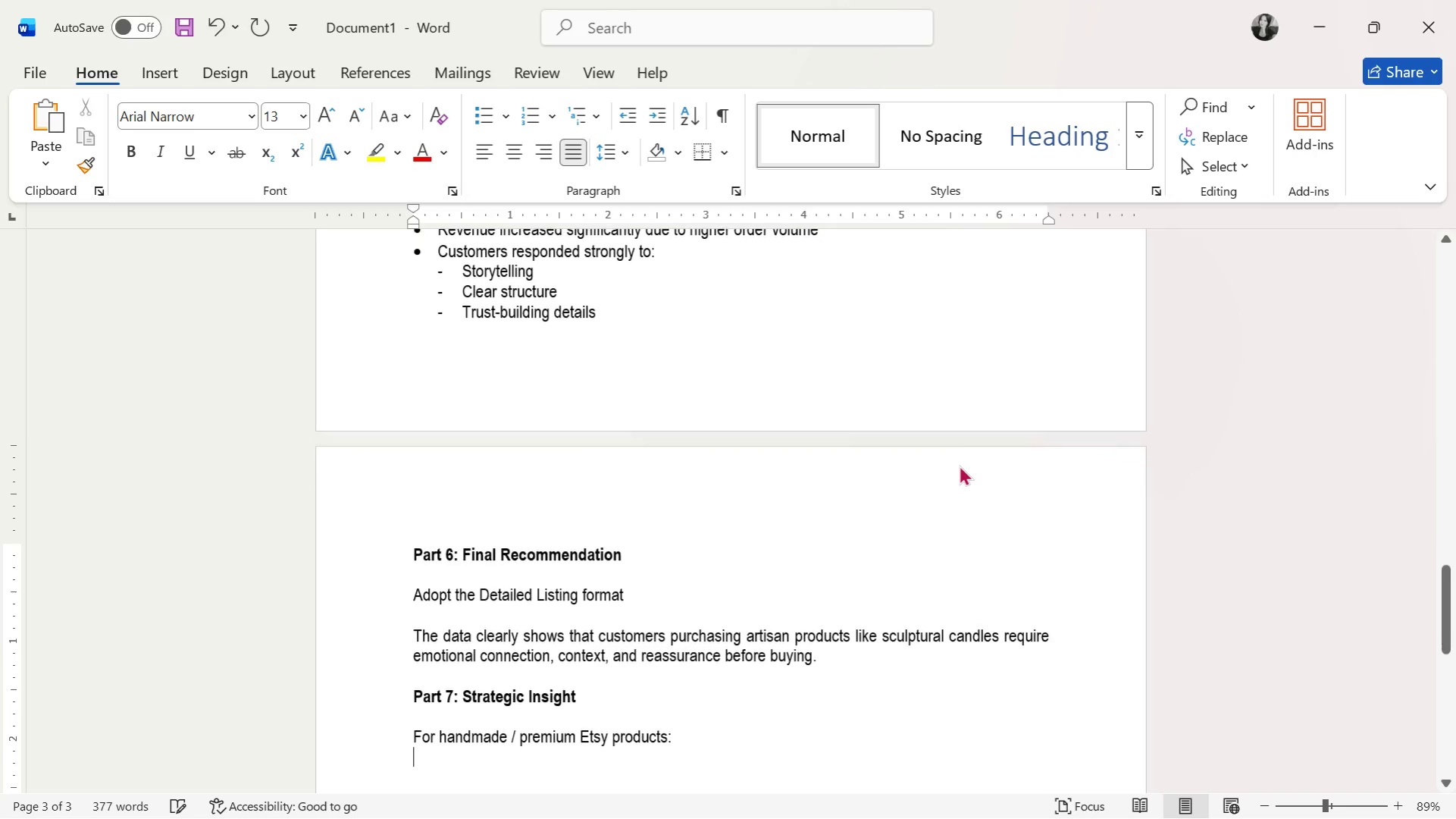 
 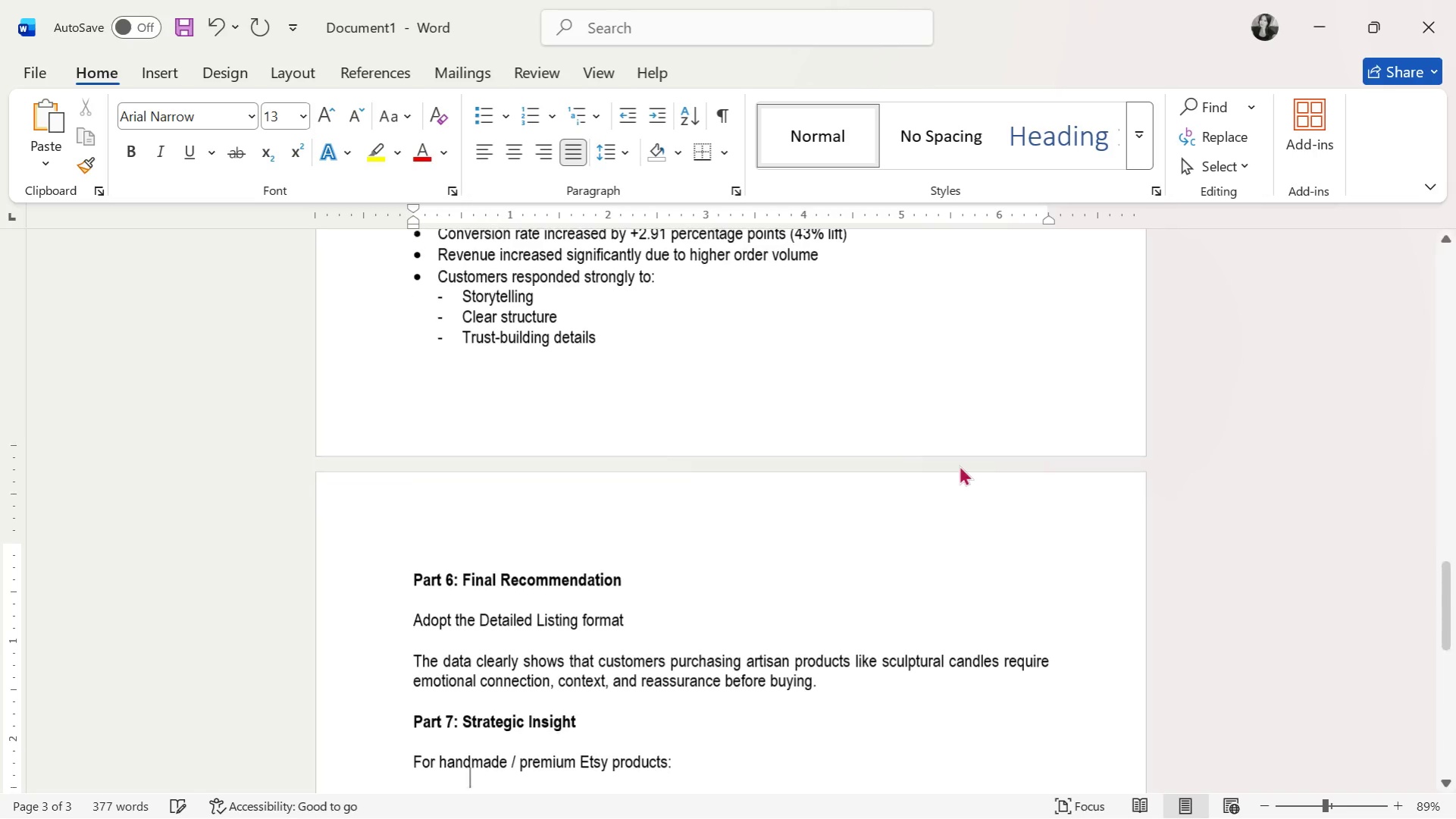 
key(Enter)
 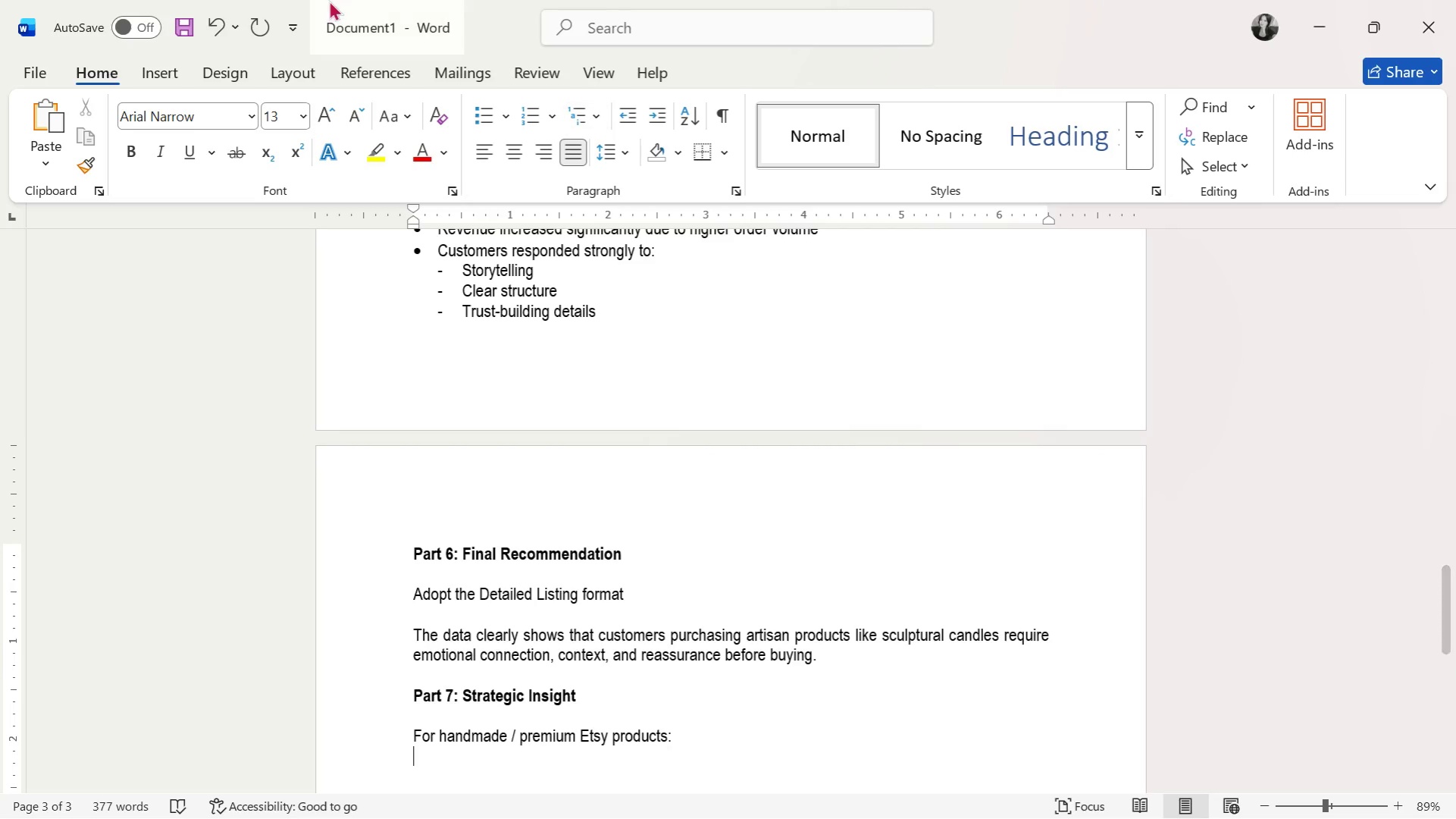 
left_click([473, 120])
 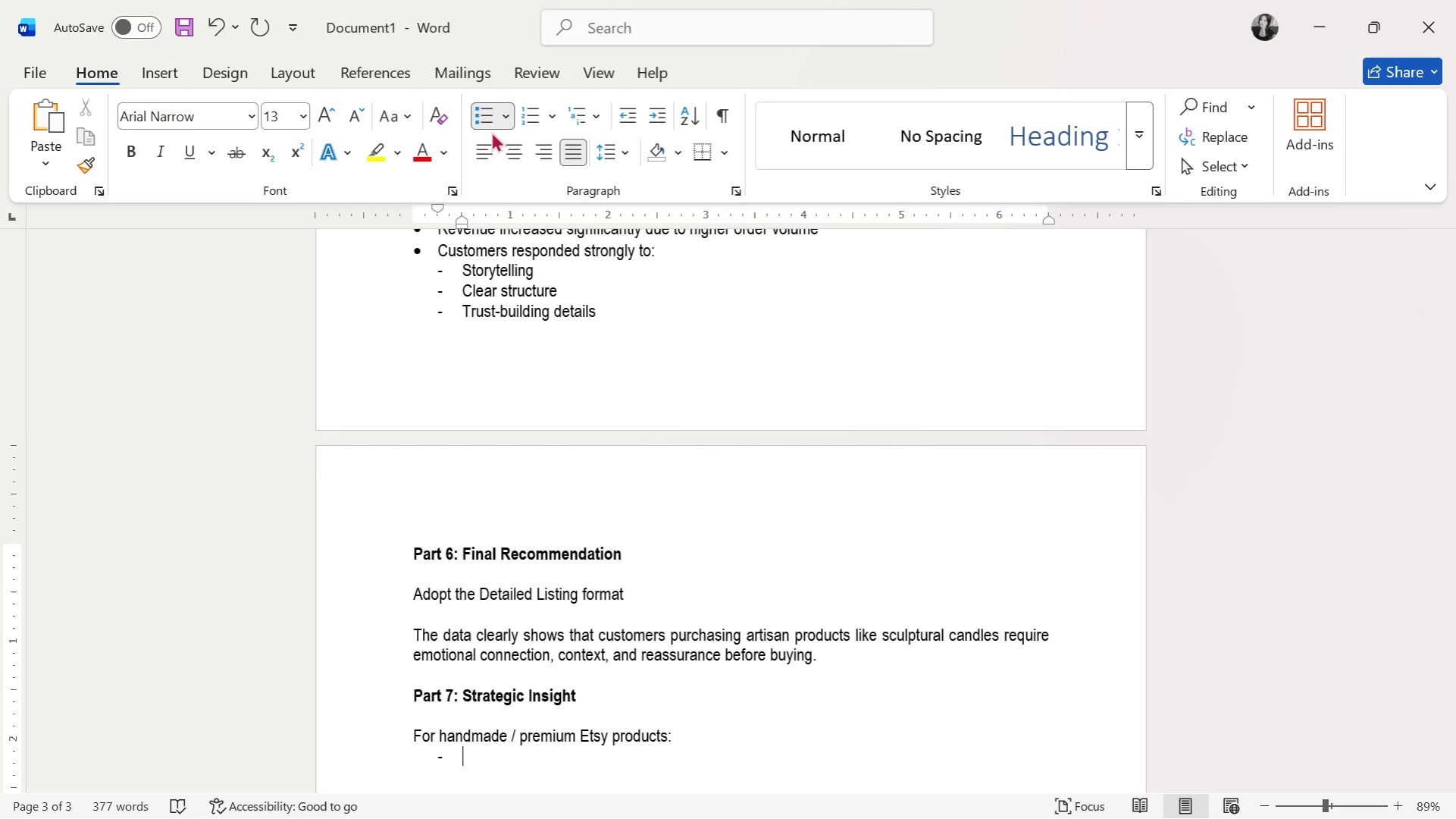 
left_click([508, 120])
 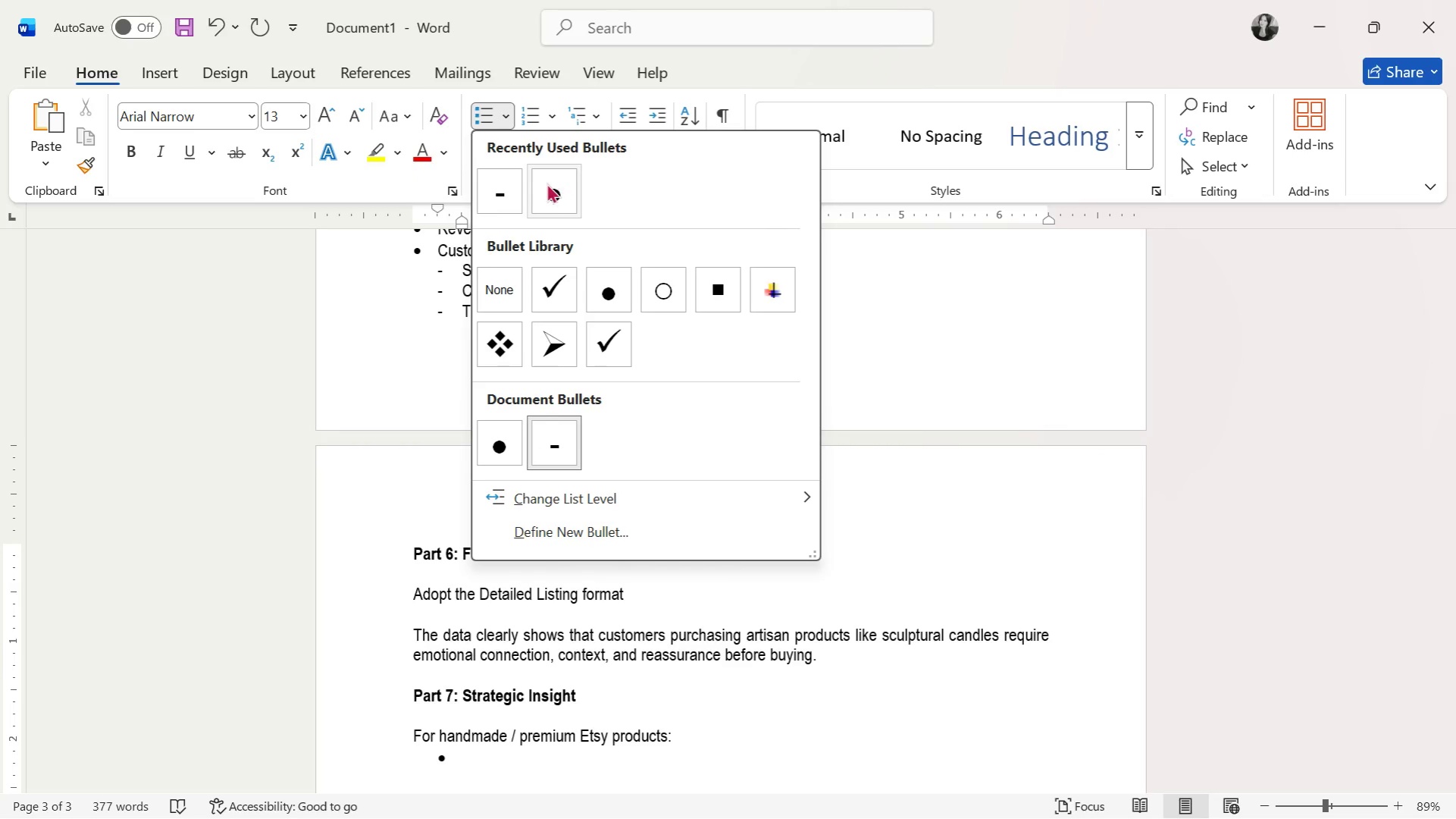 
left_click([555, 187])
 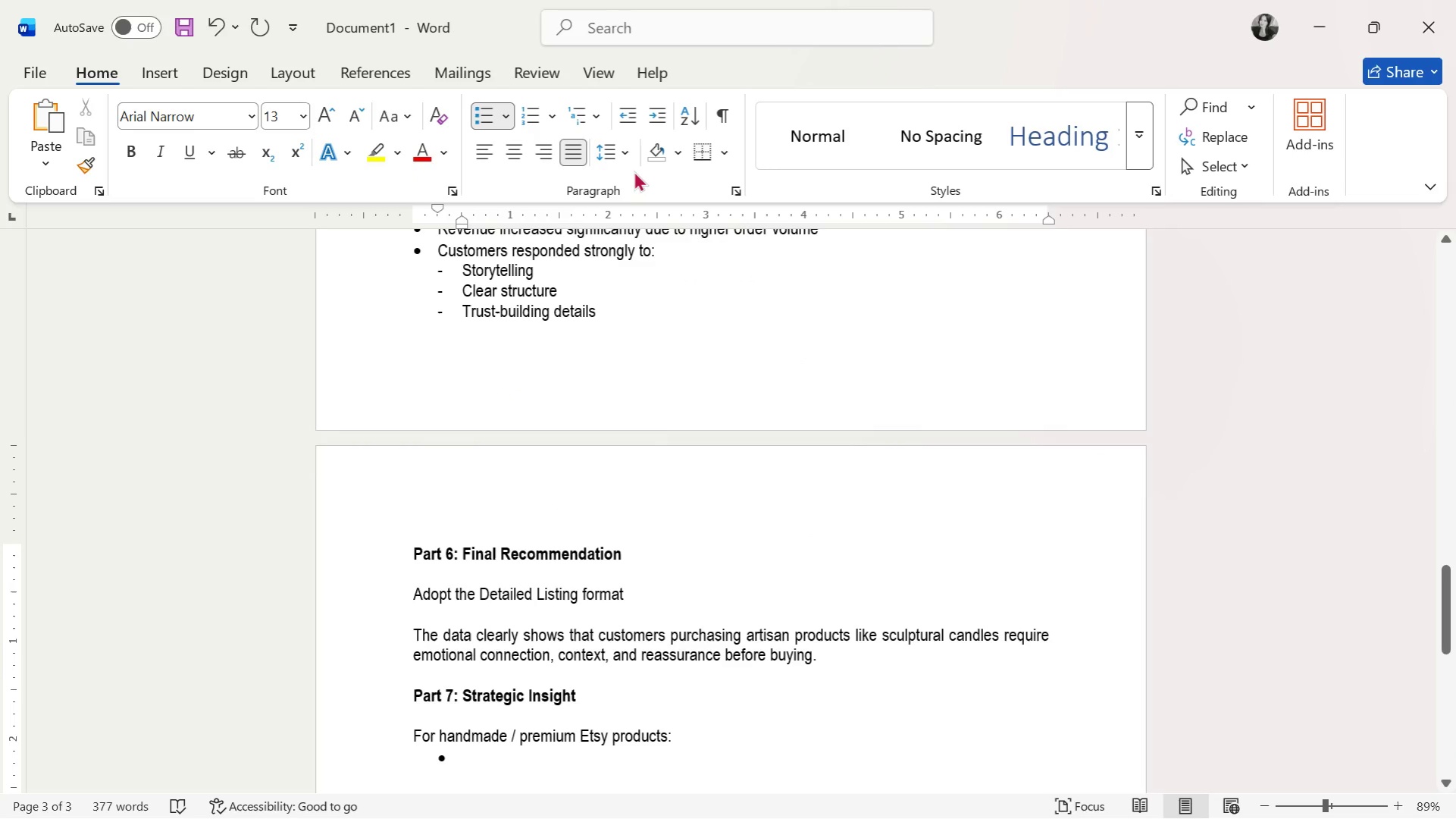 
left_click([632, 120])
 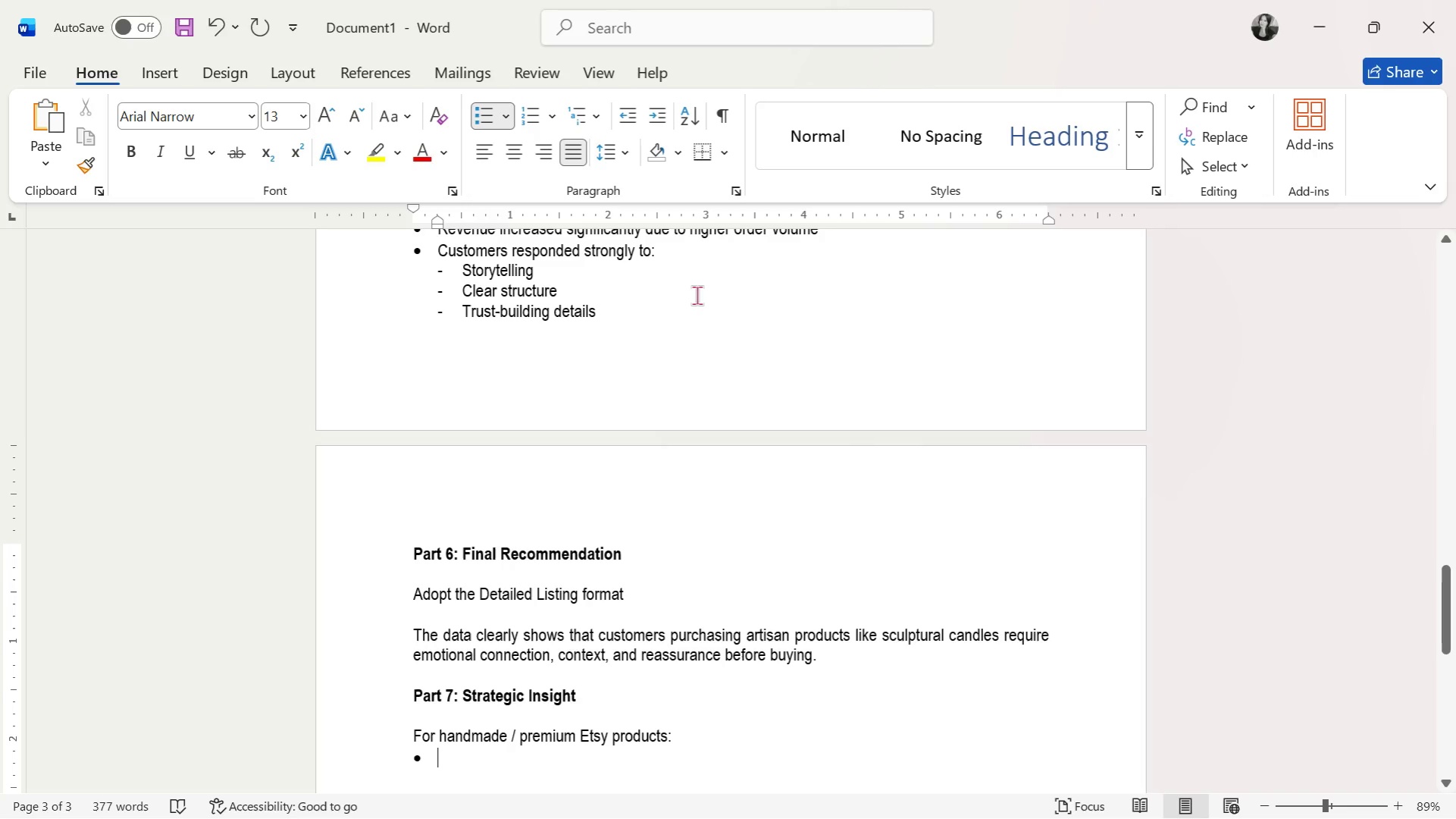 
key(Alt+AltLeft)
 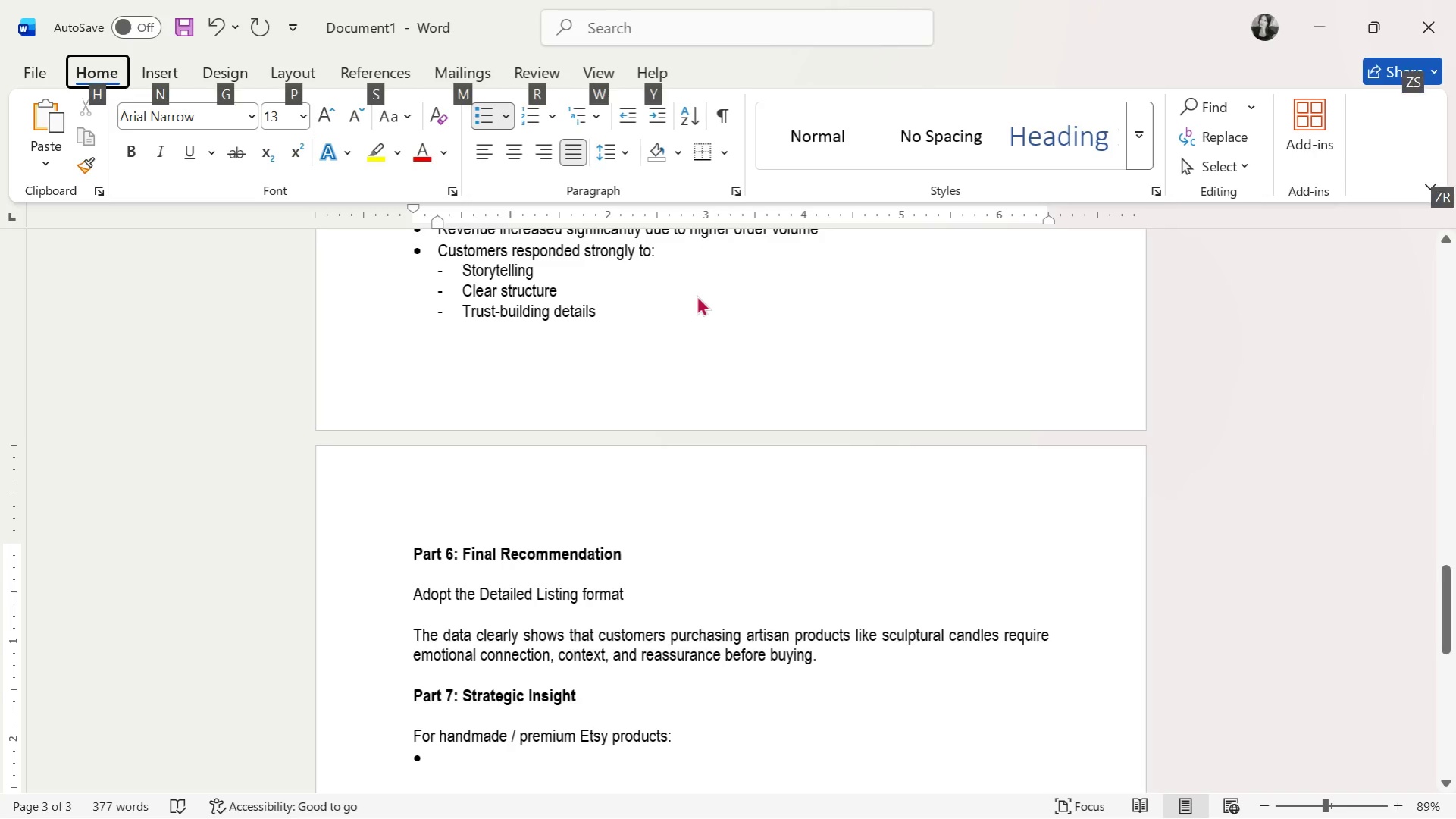 
key(Alt+AltLeft)
 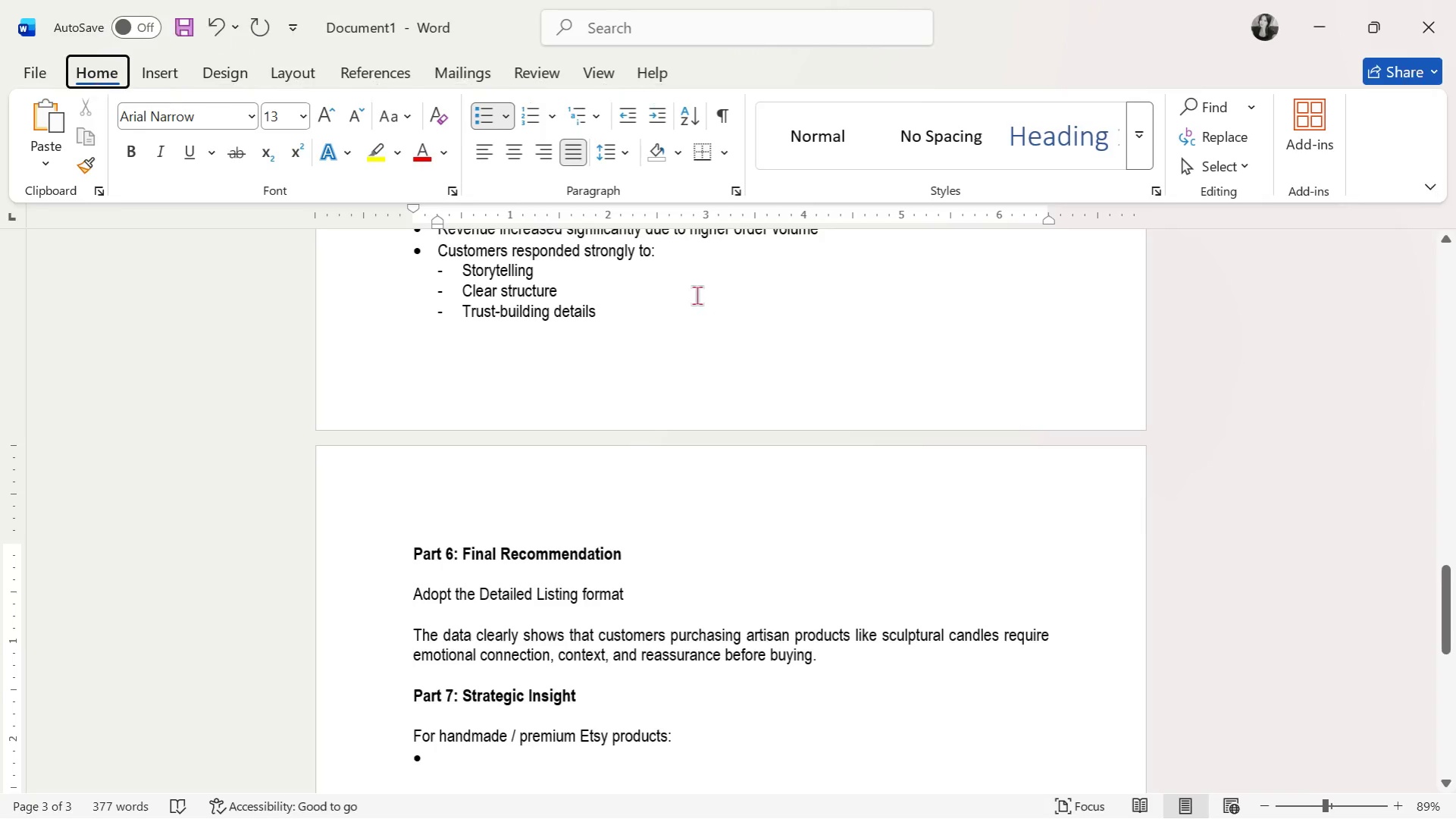 
key(Alt+Tab)
 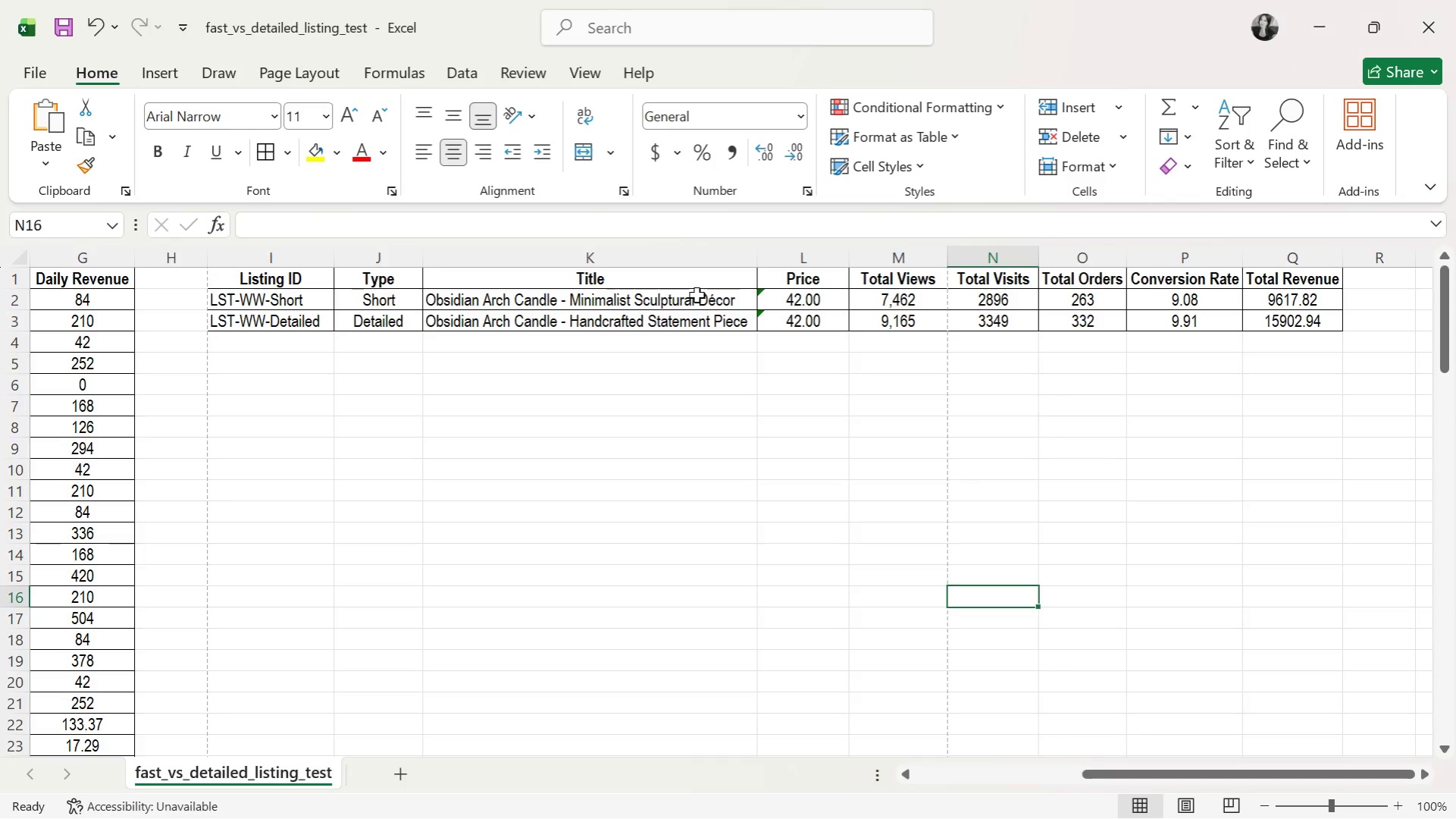 
key(Alt+AltLeft)
 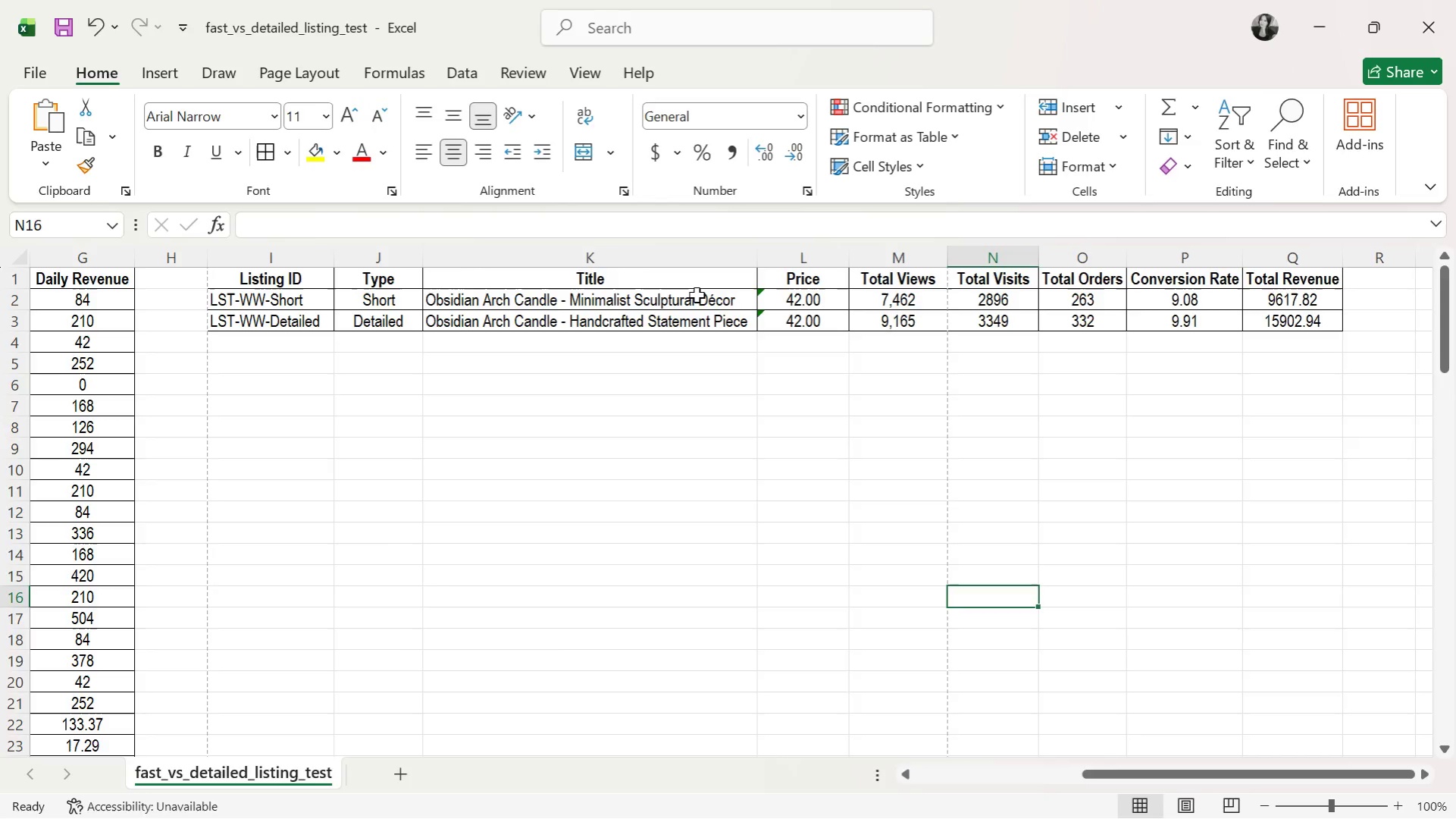 
key(Alt+Tab)
 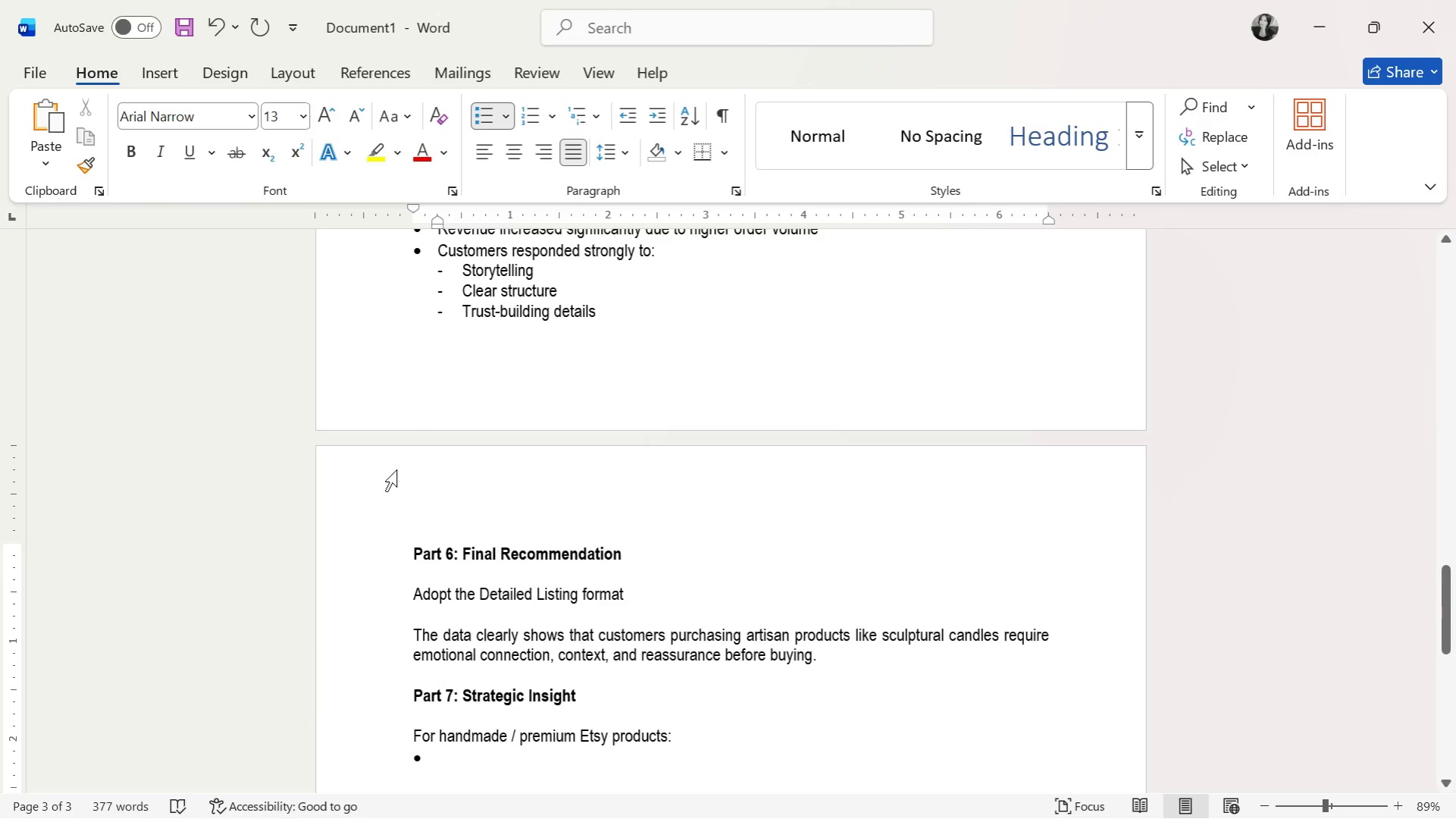 
key(Alt+Tab)
 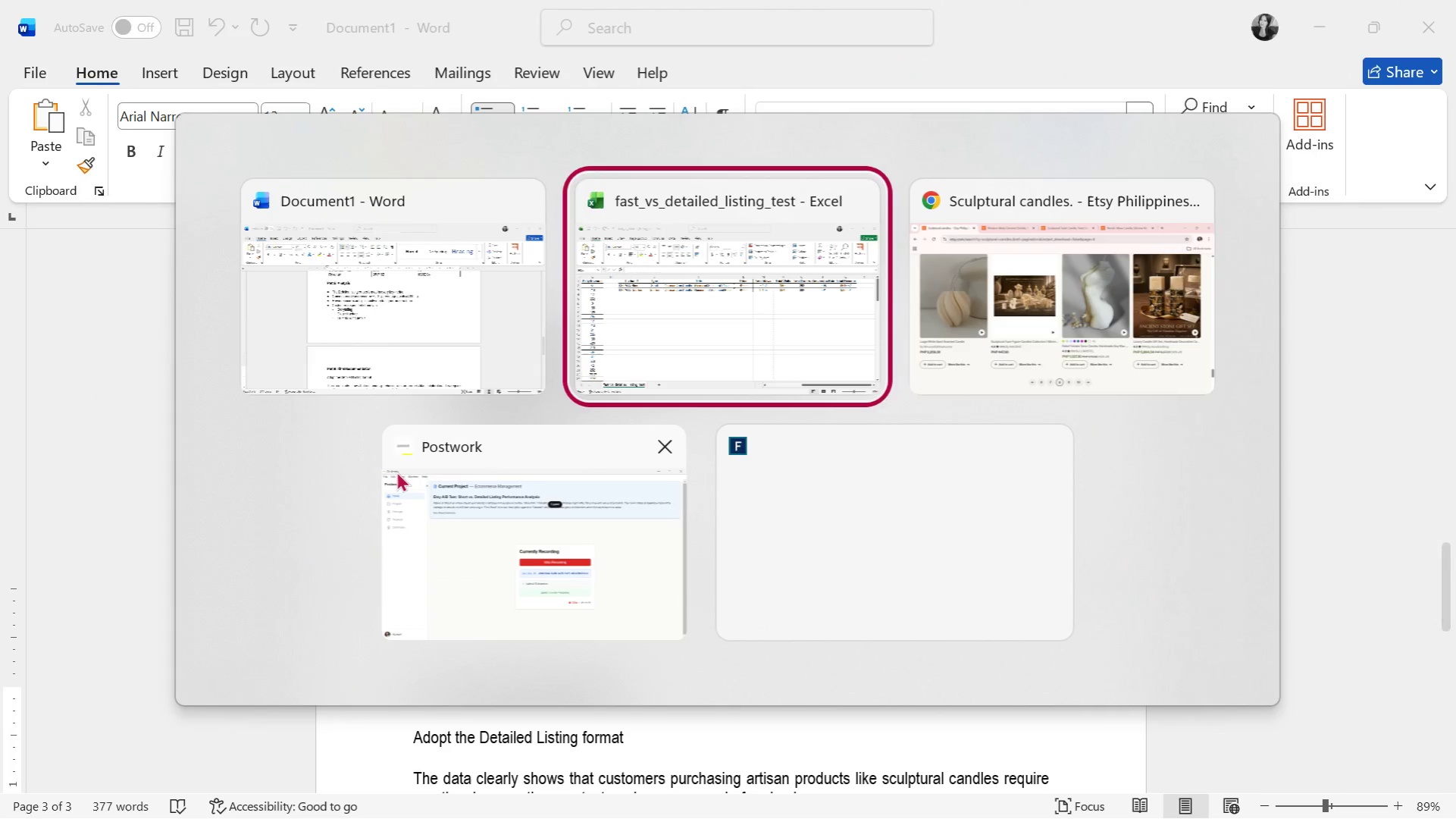 
scroll: coordinate [396, 469], scroll_direction: up, amount: 3.0
 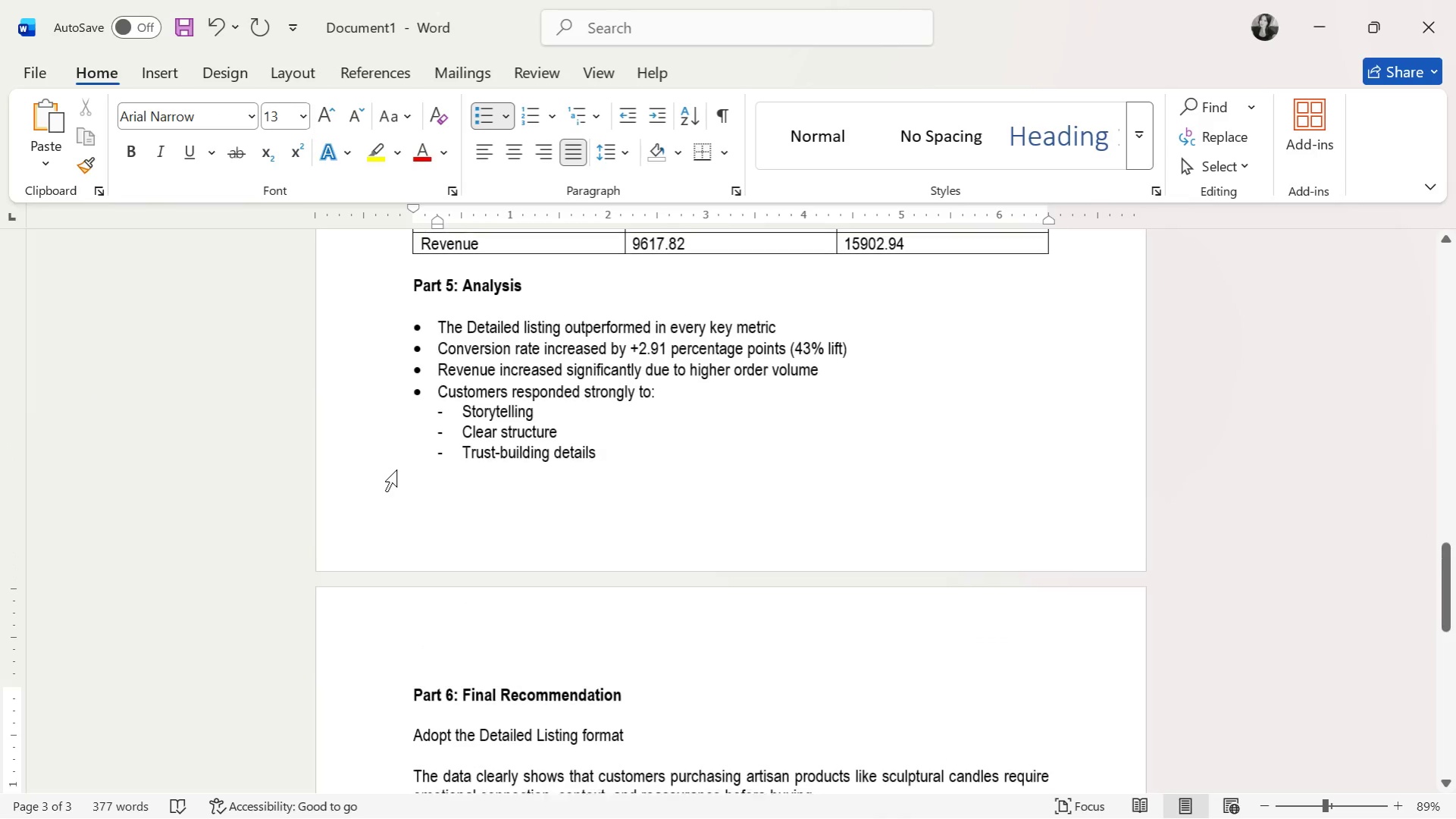 
key(Alt+Tab)
 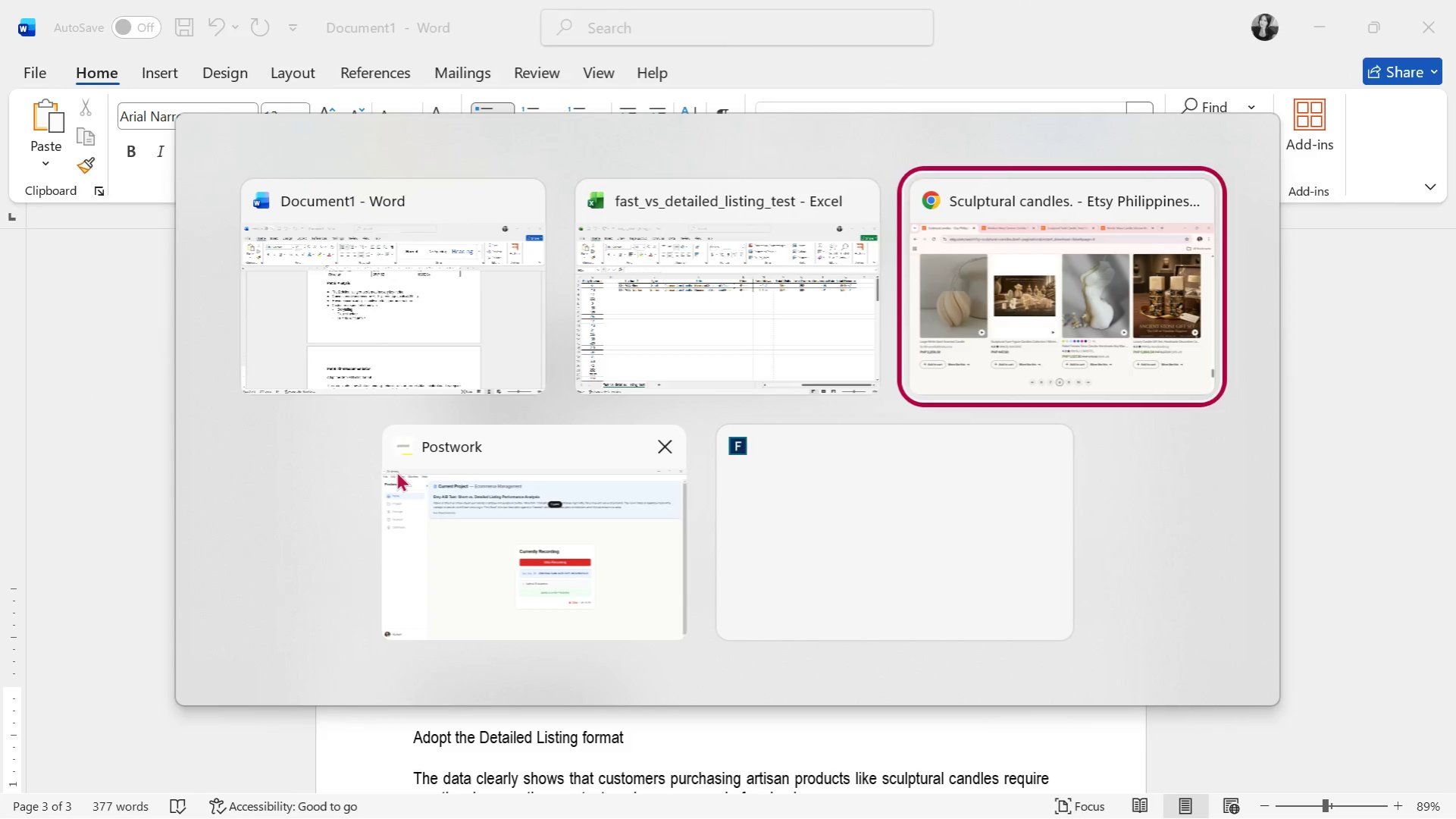 
key(Alt+Tab)